 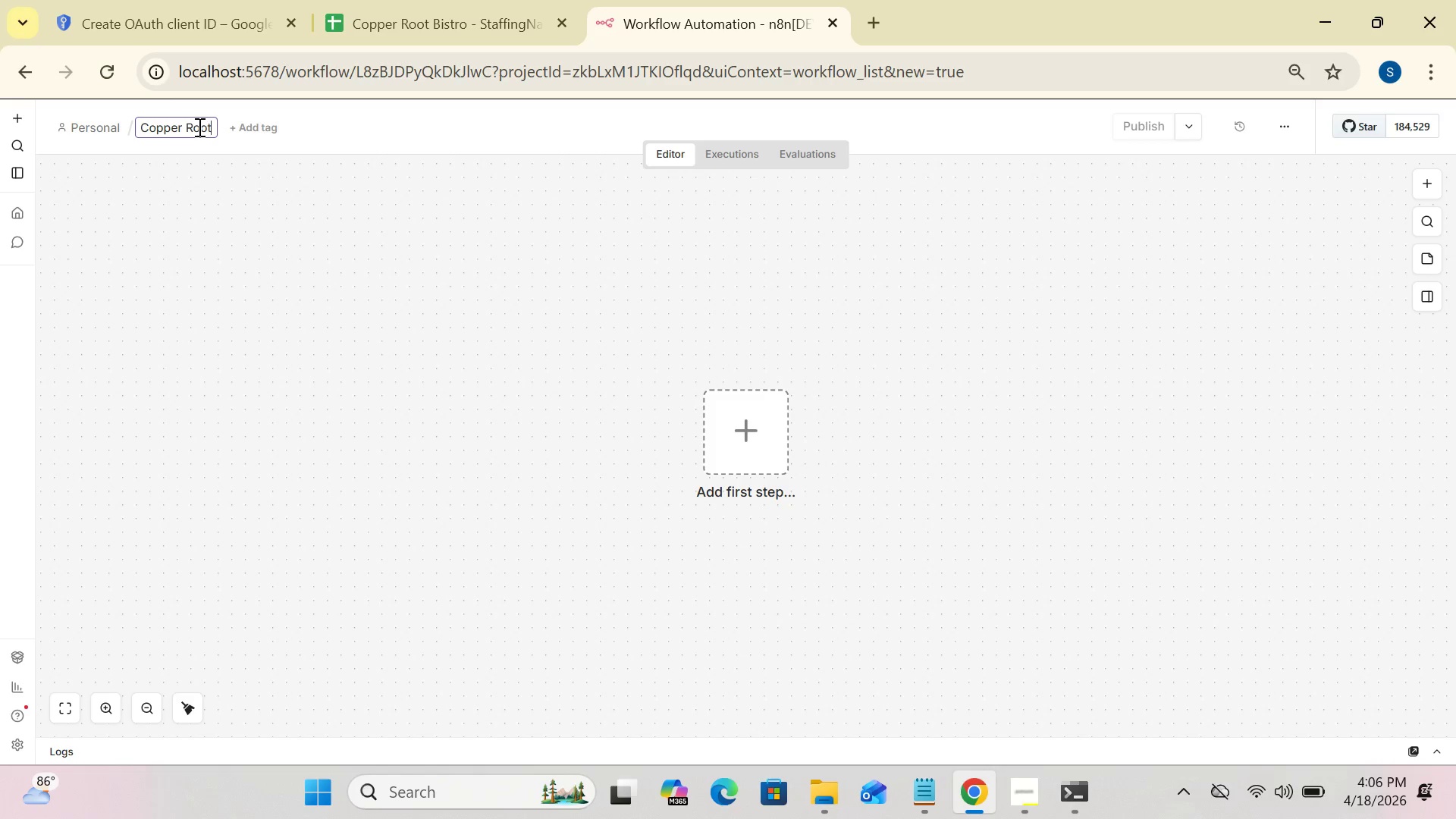 
hold_key(key=ShiftRight, duration=0.62)
 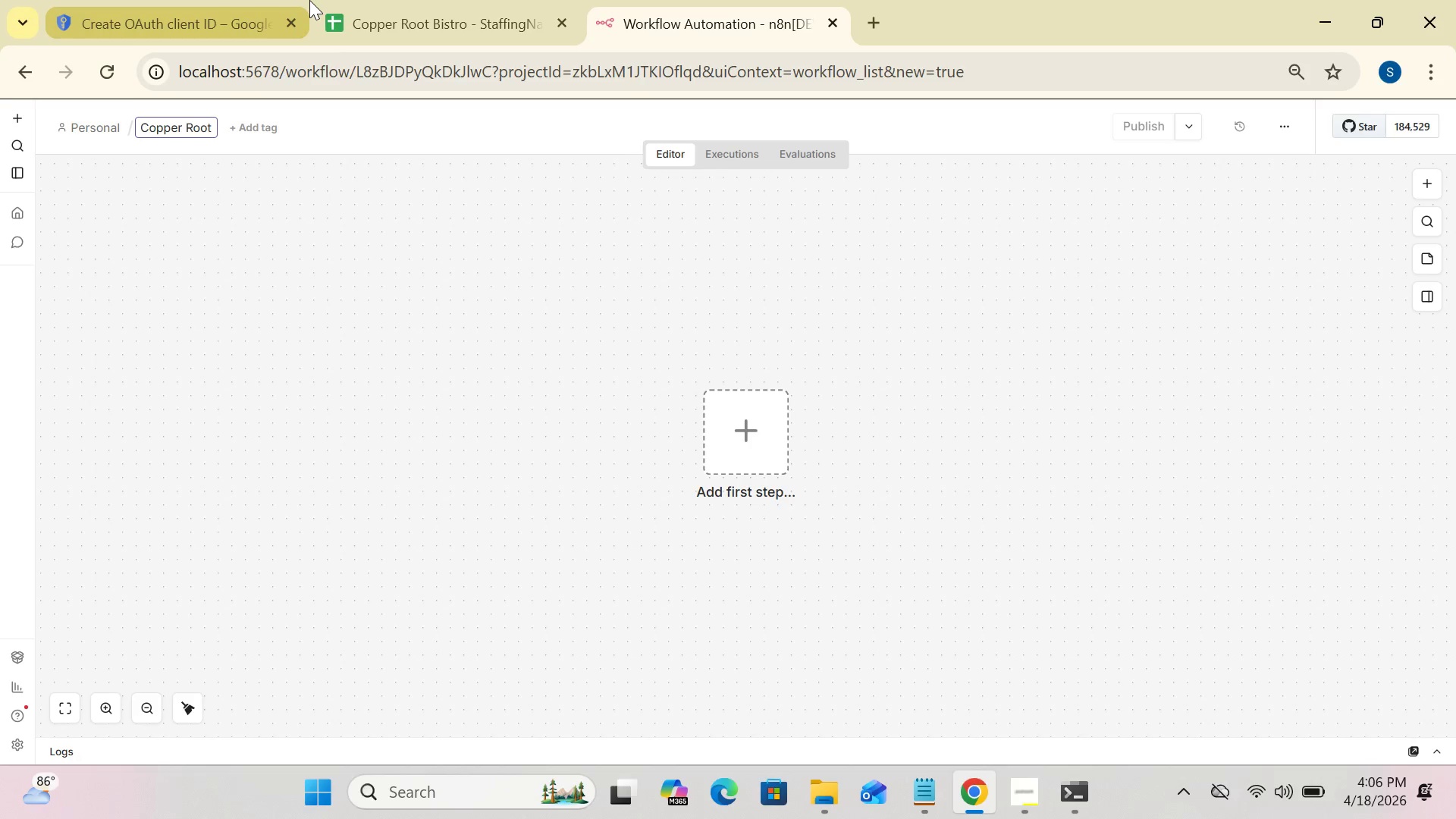 
type(-Uniform Provi)
 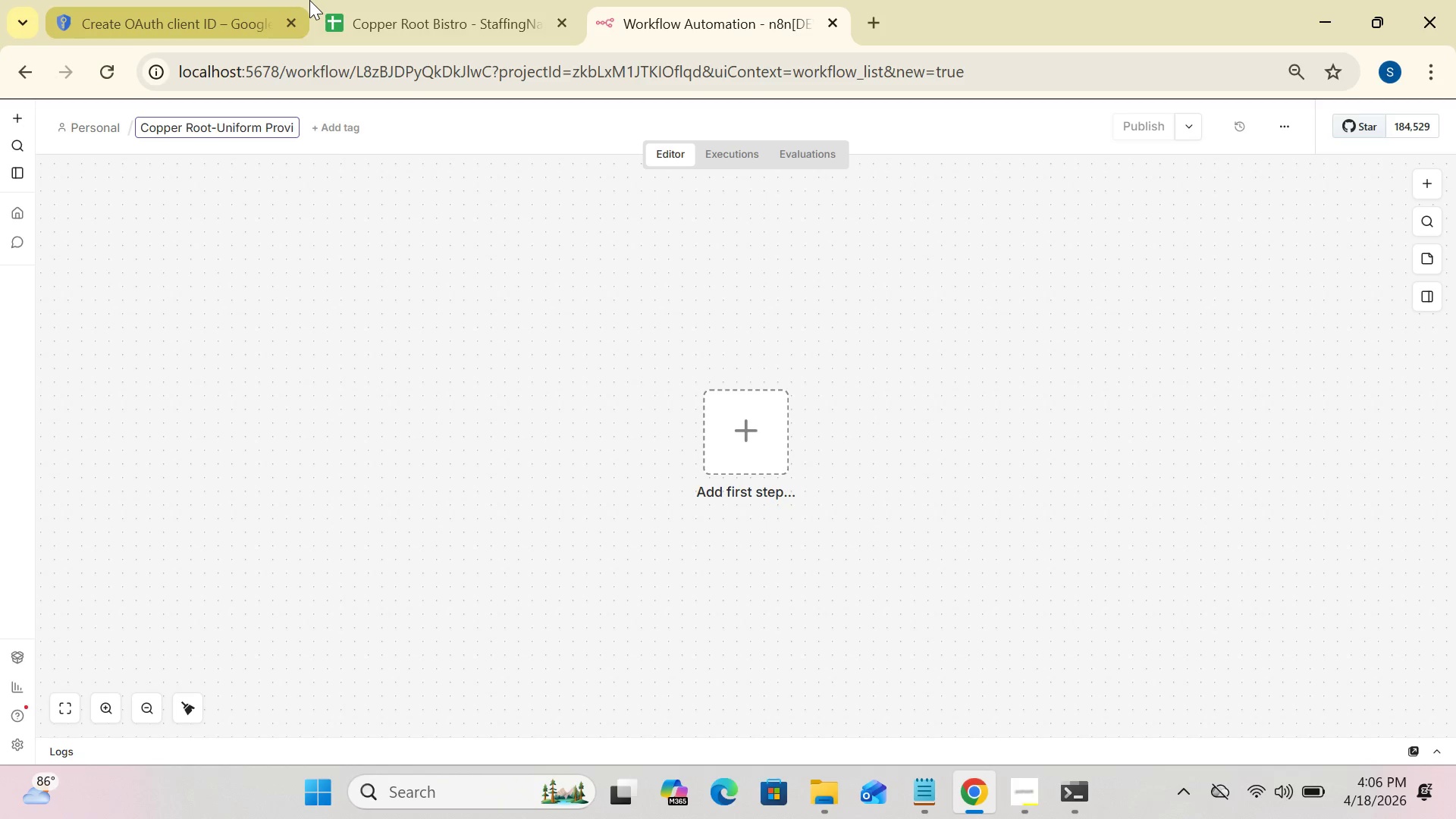 
type(sioning)
 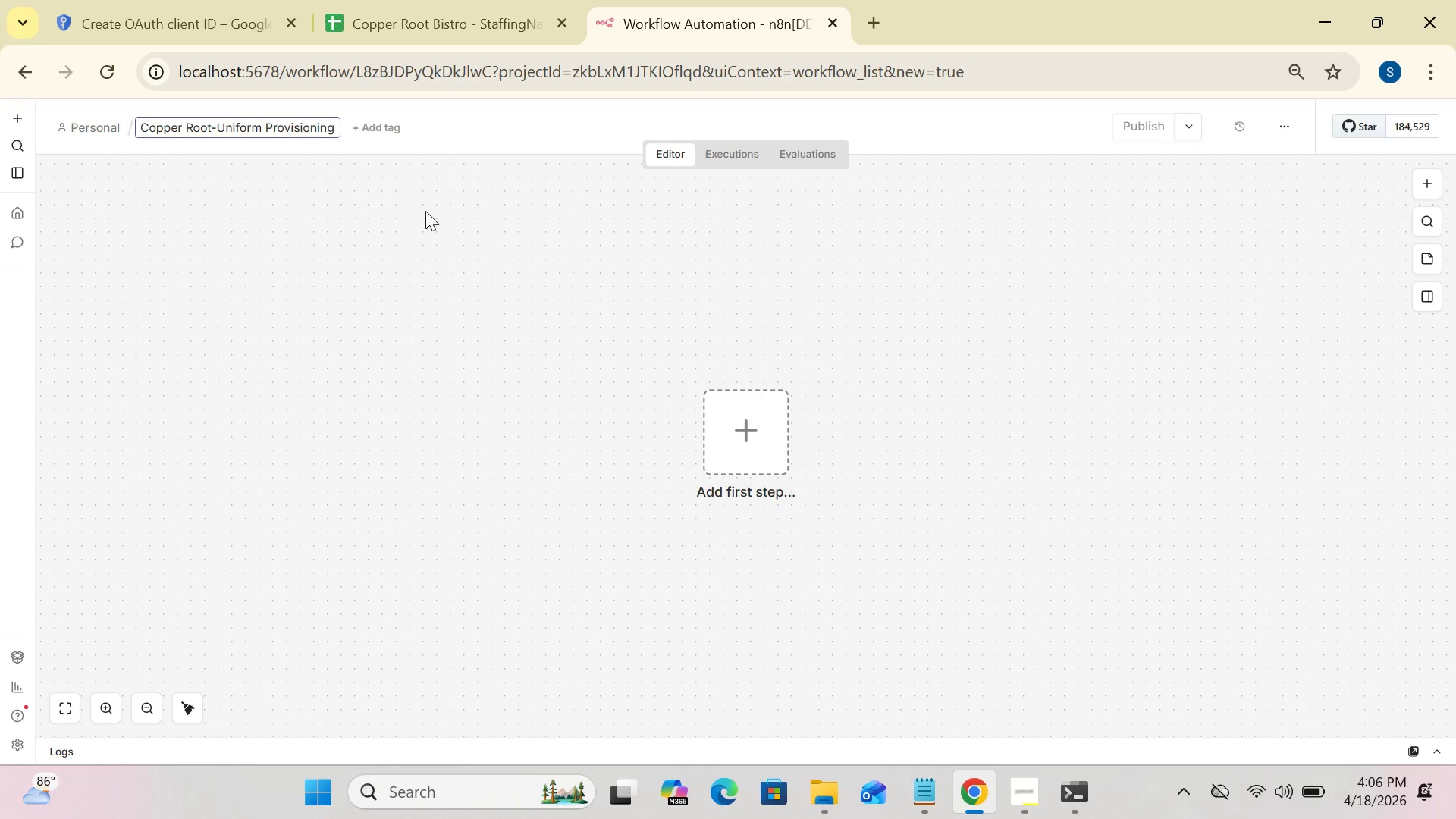 
left_click([363, 227])
 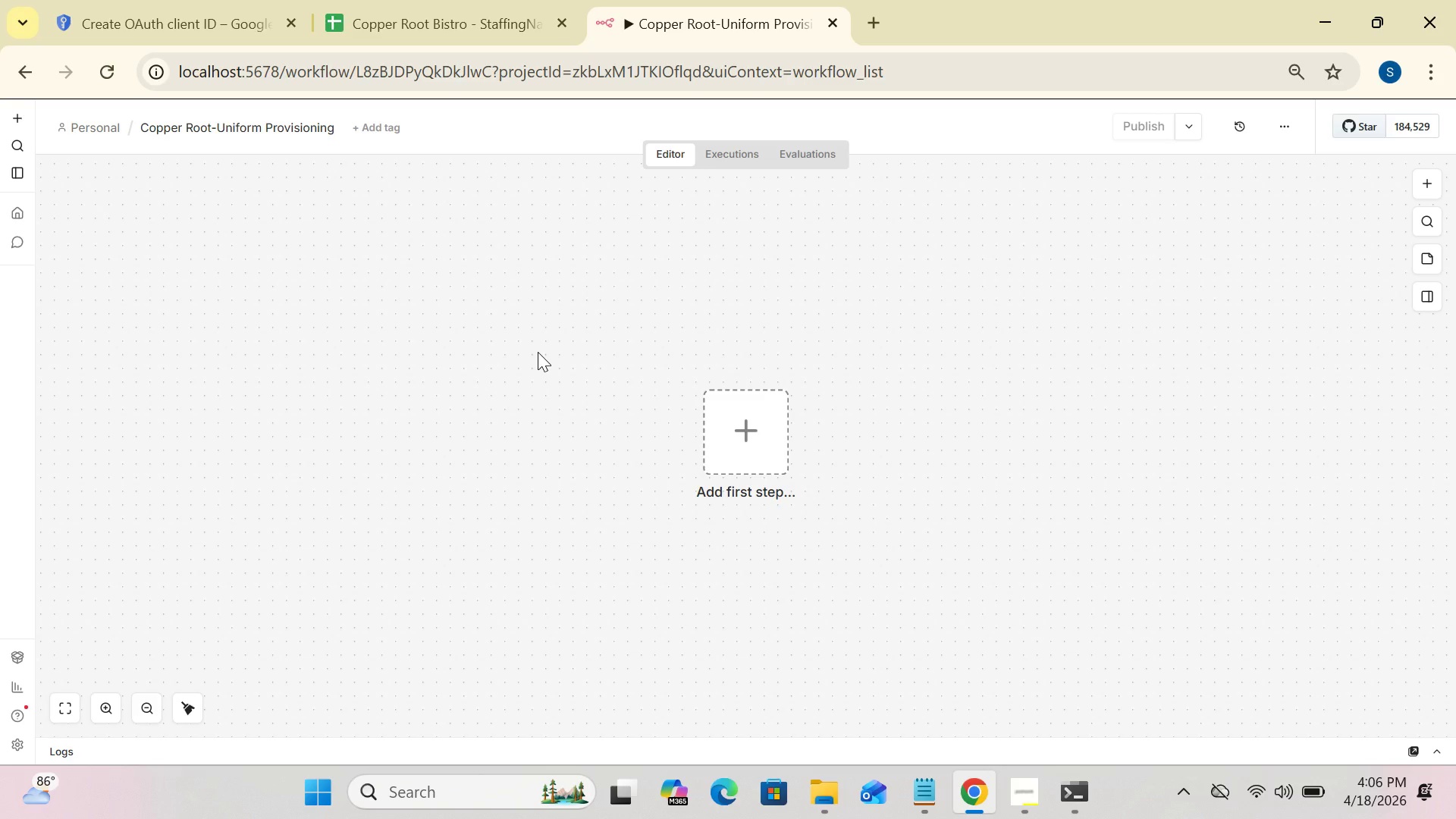 
wait(12.73)
 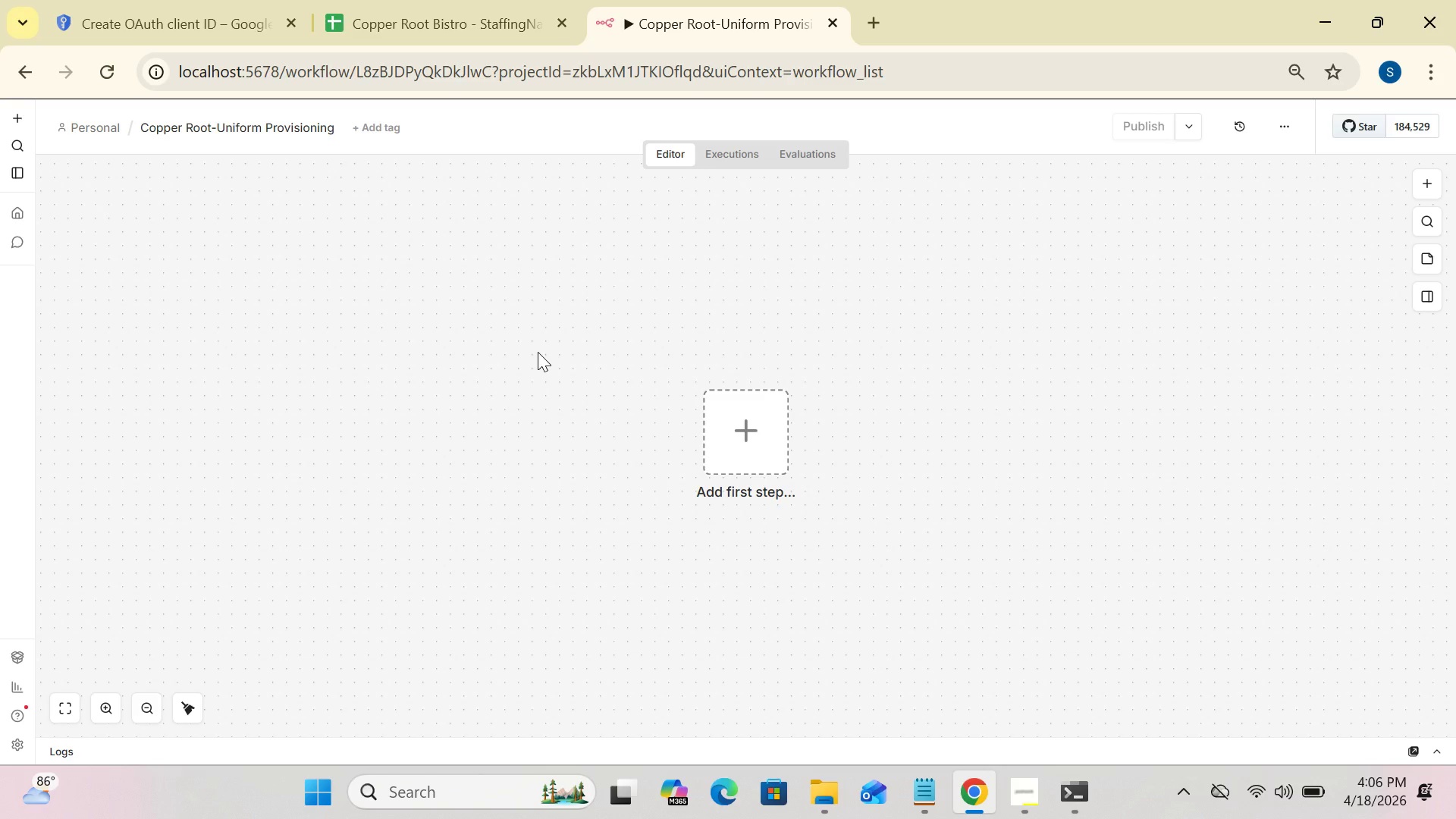 
left_click_drag(start_coordinate=[748, 460], to_coordinate=[267, 405])
 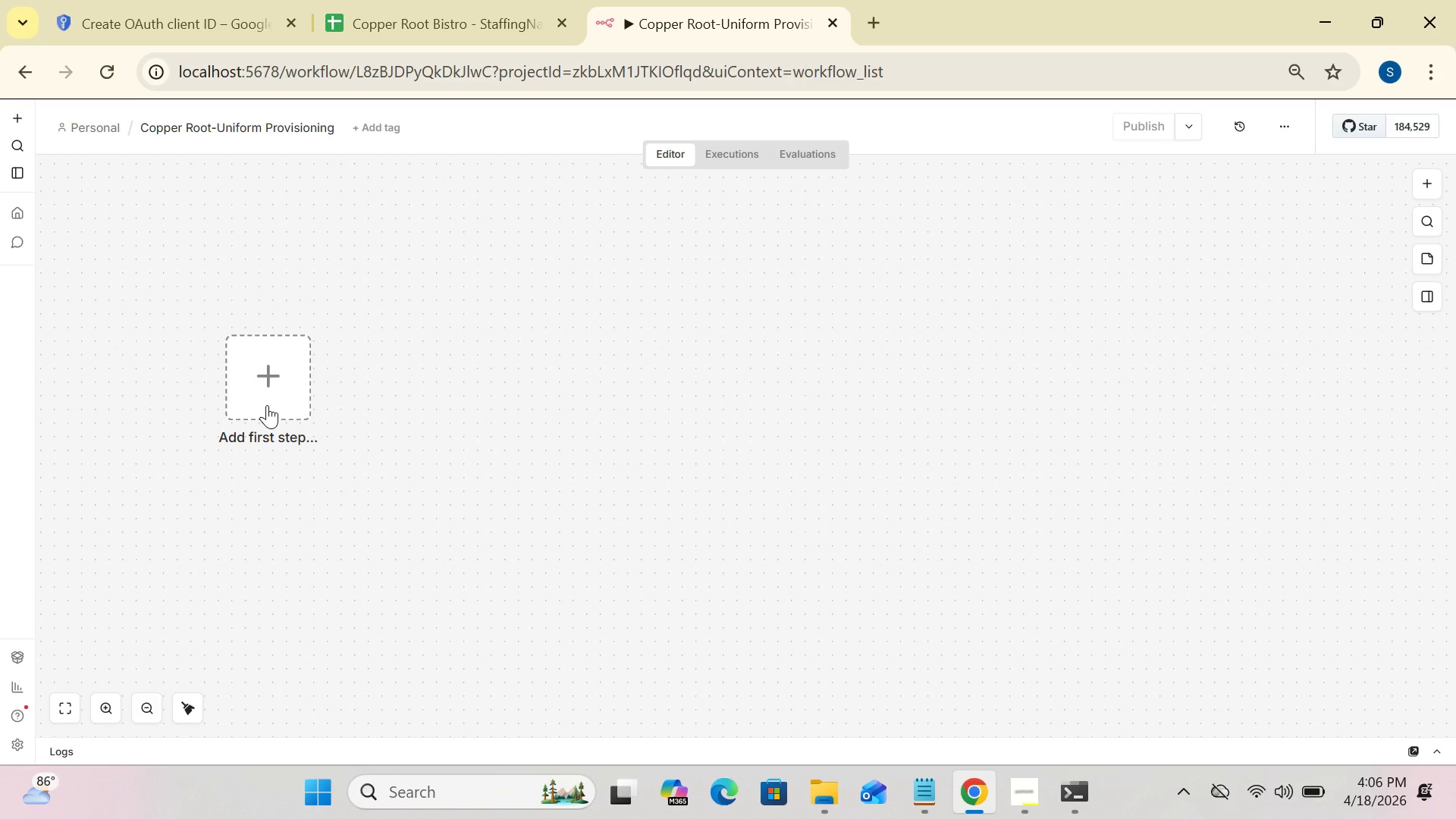 
left_click([267, 405])
 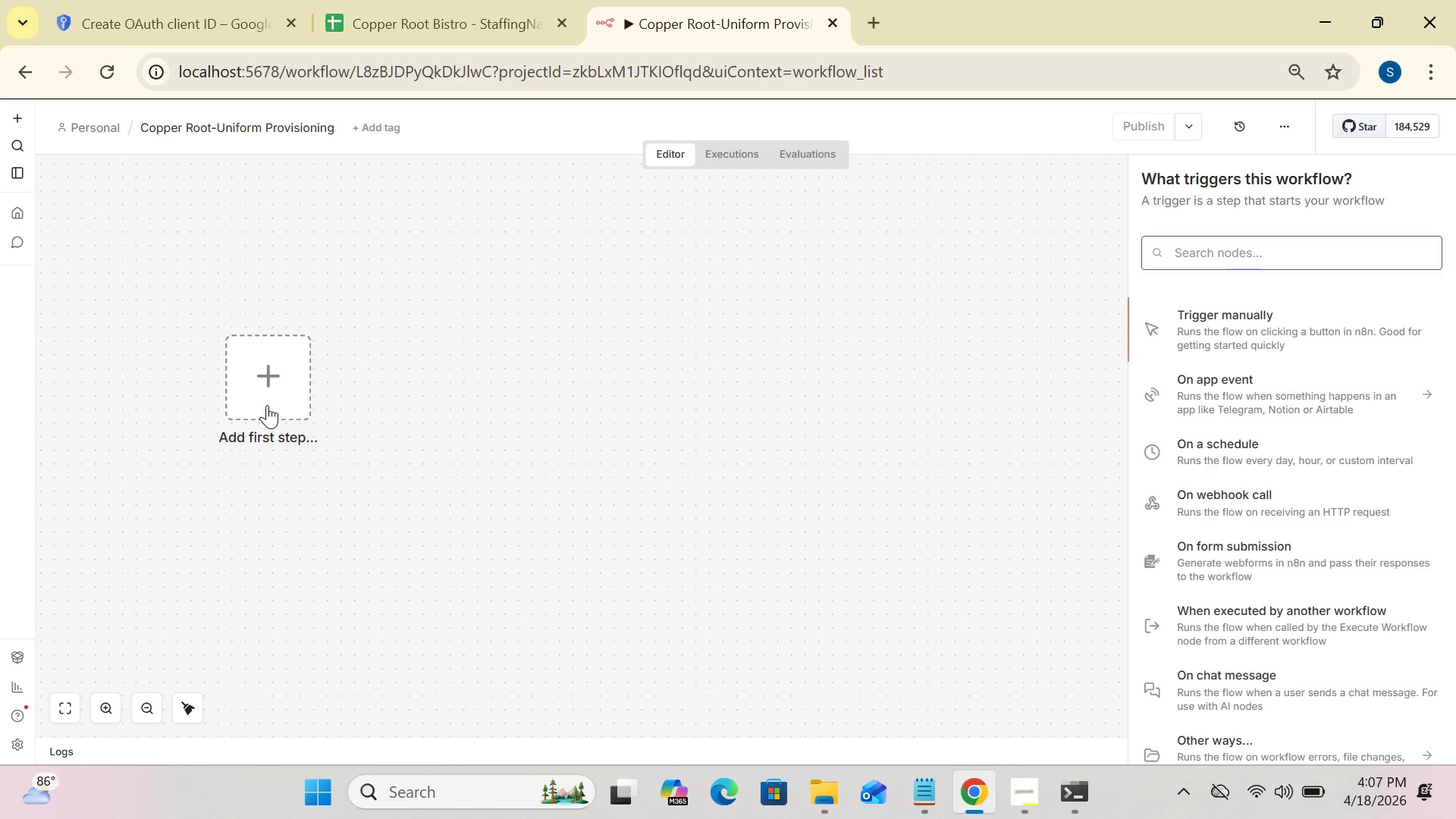 
wait(23.02)
 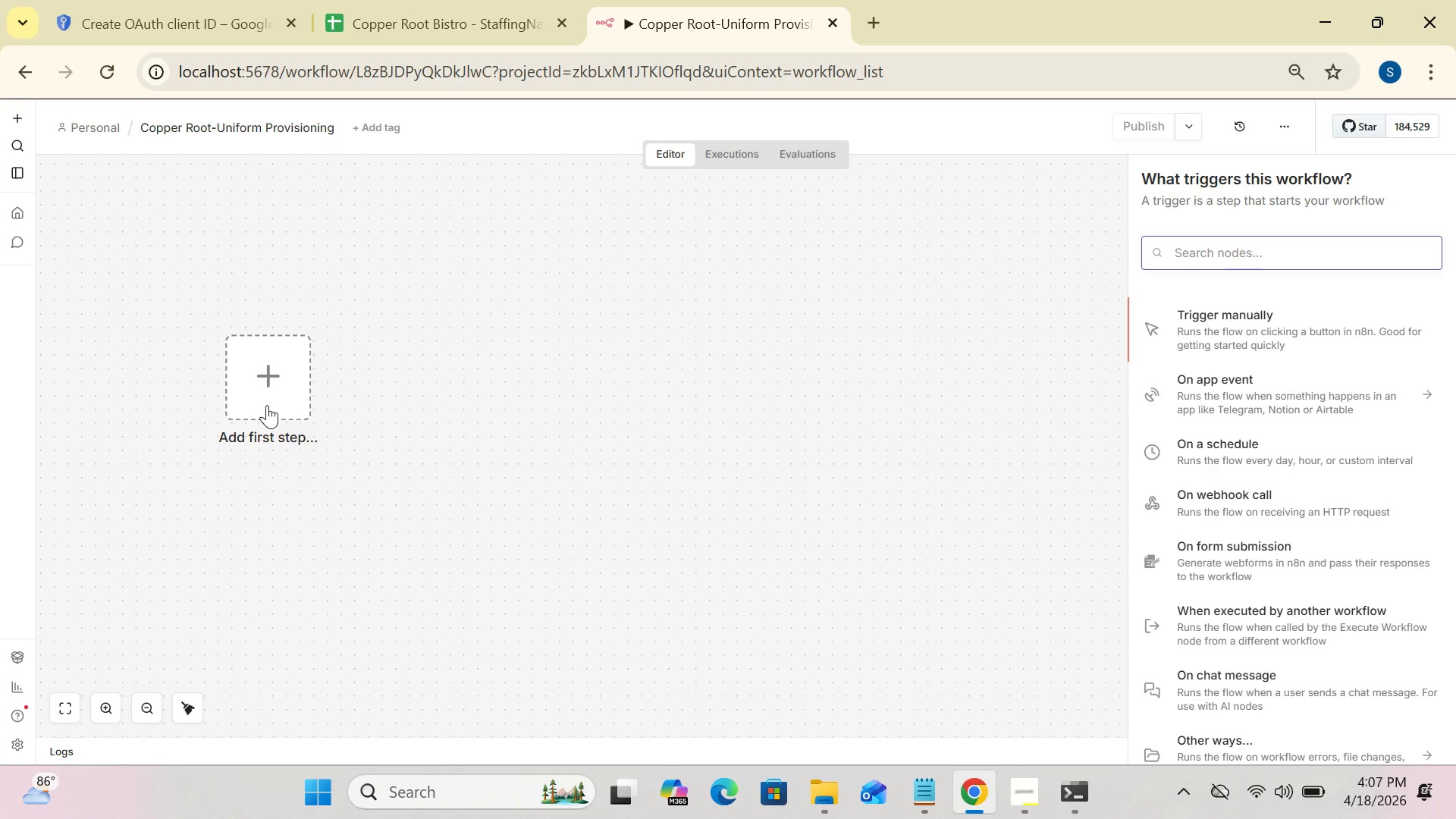 
type(goog)
 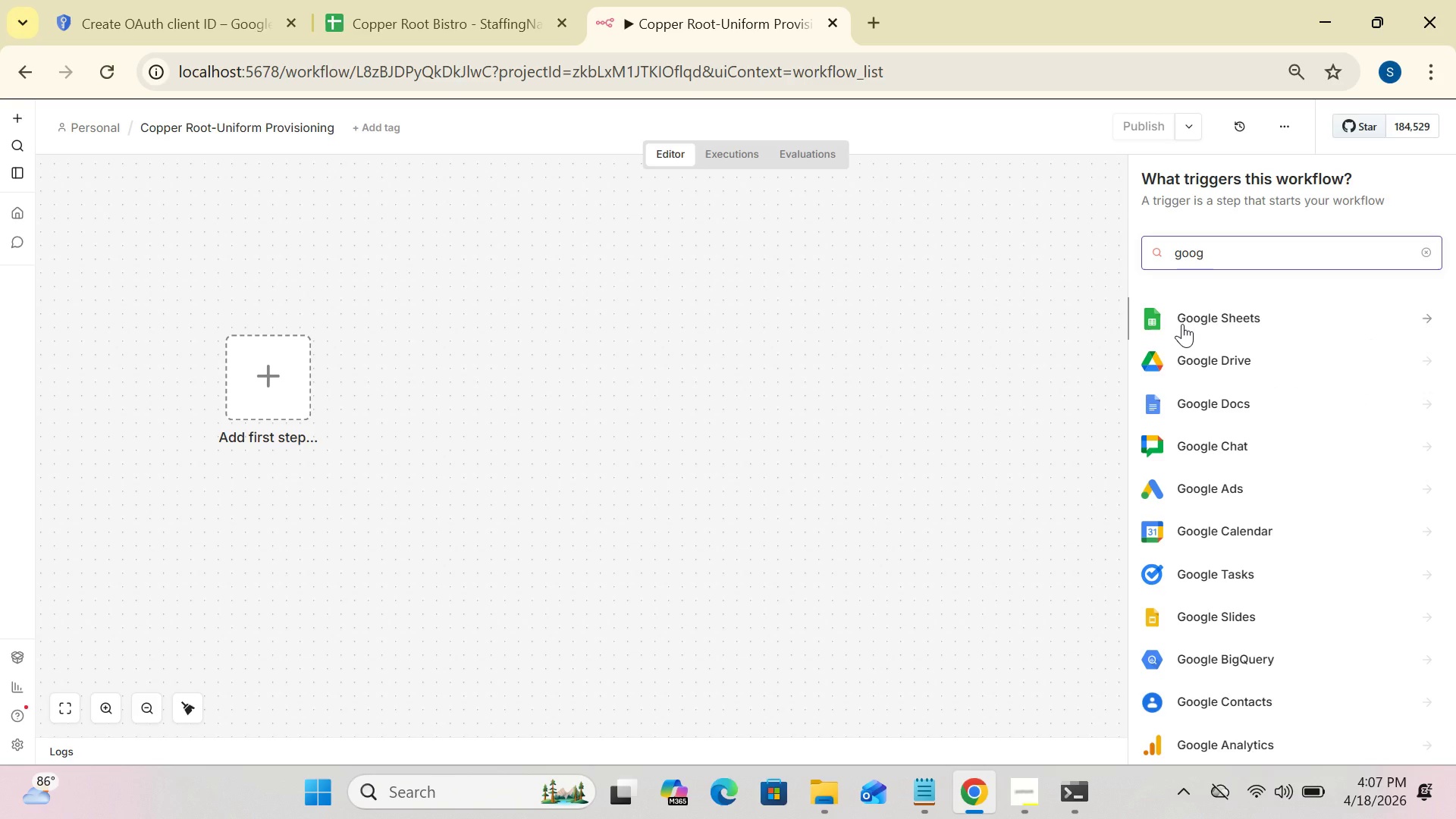 
left_click([1182, 324])
 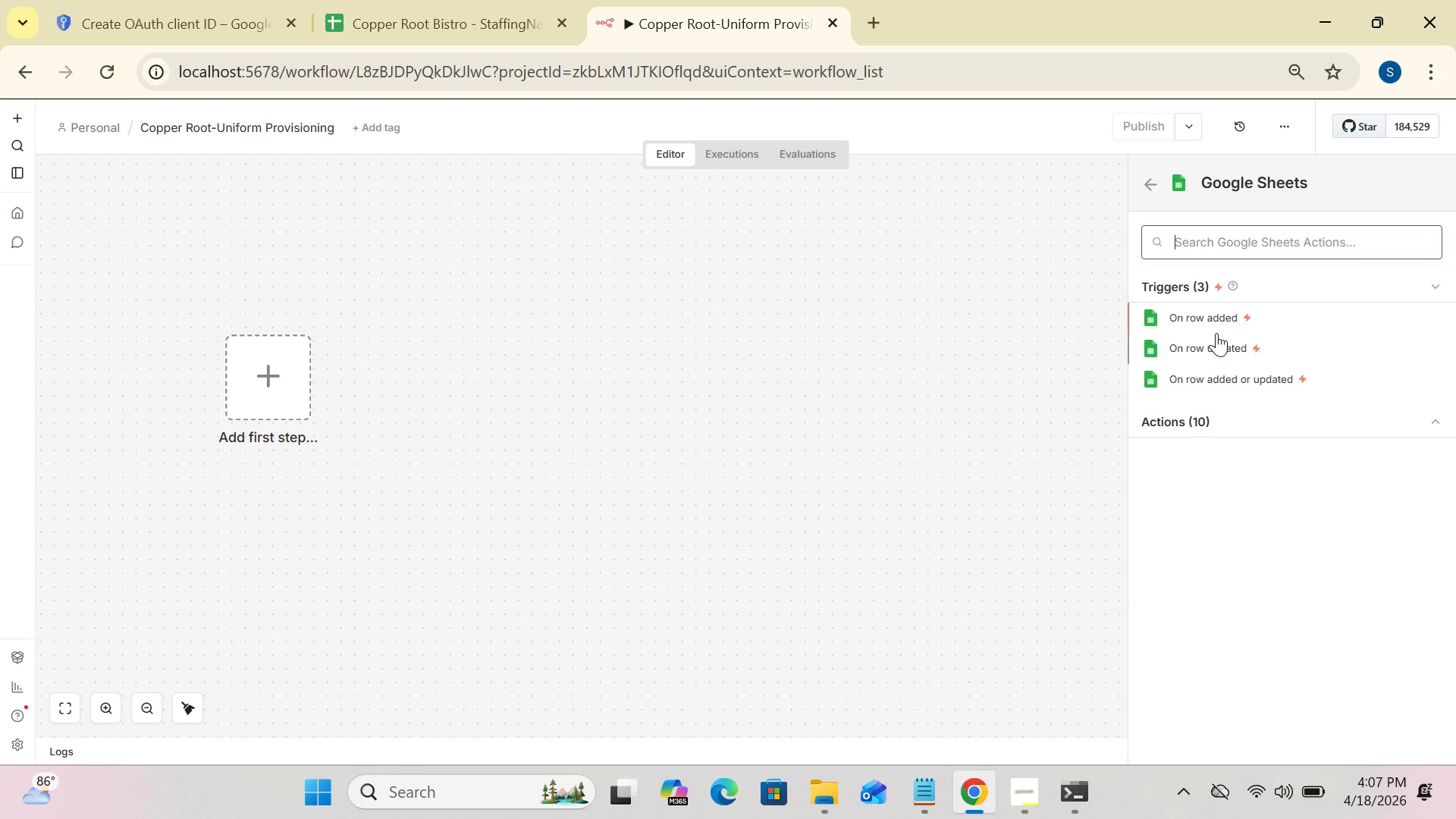 
wait(40.61)
 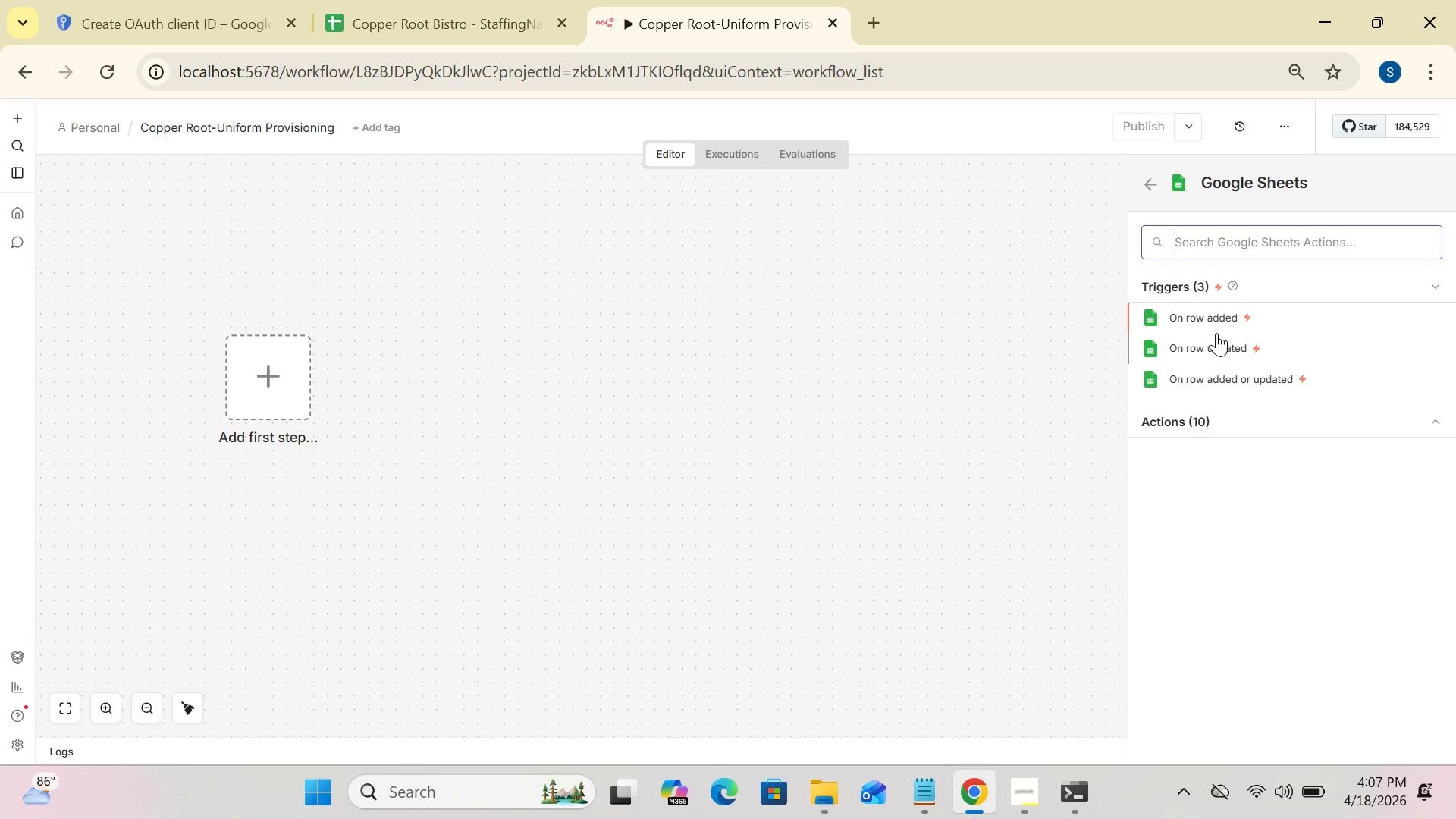 
left_click([1209, 309])
 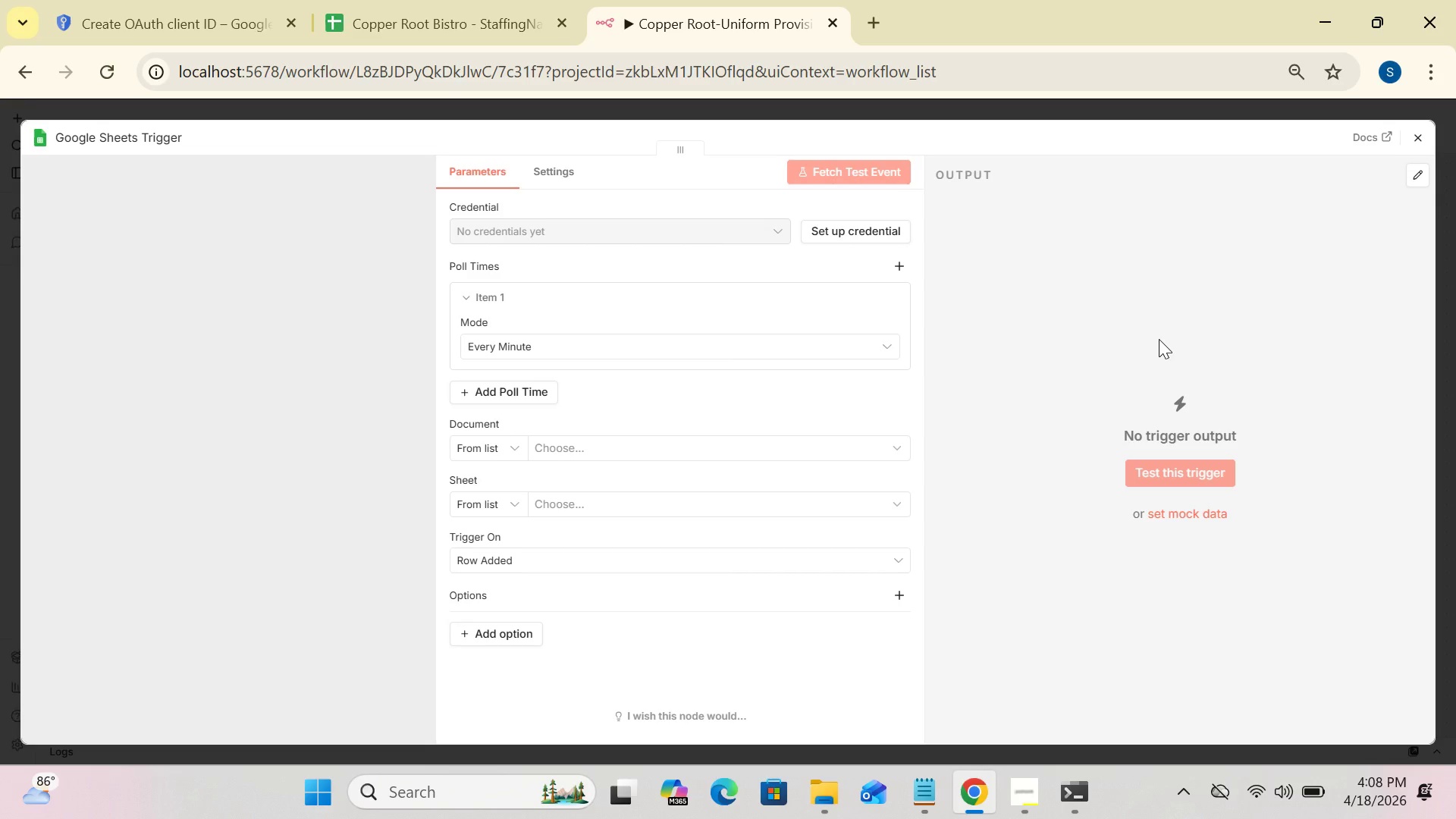 
wait(13.75)
 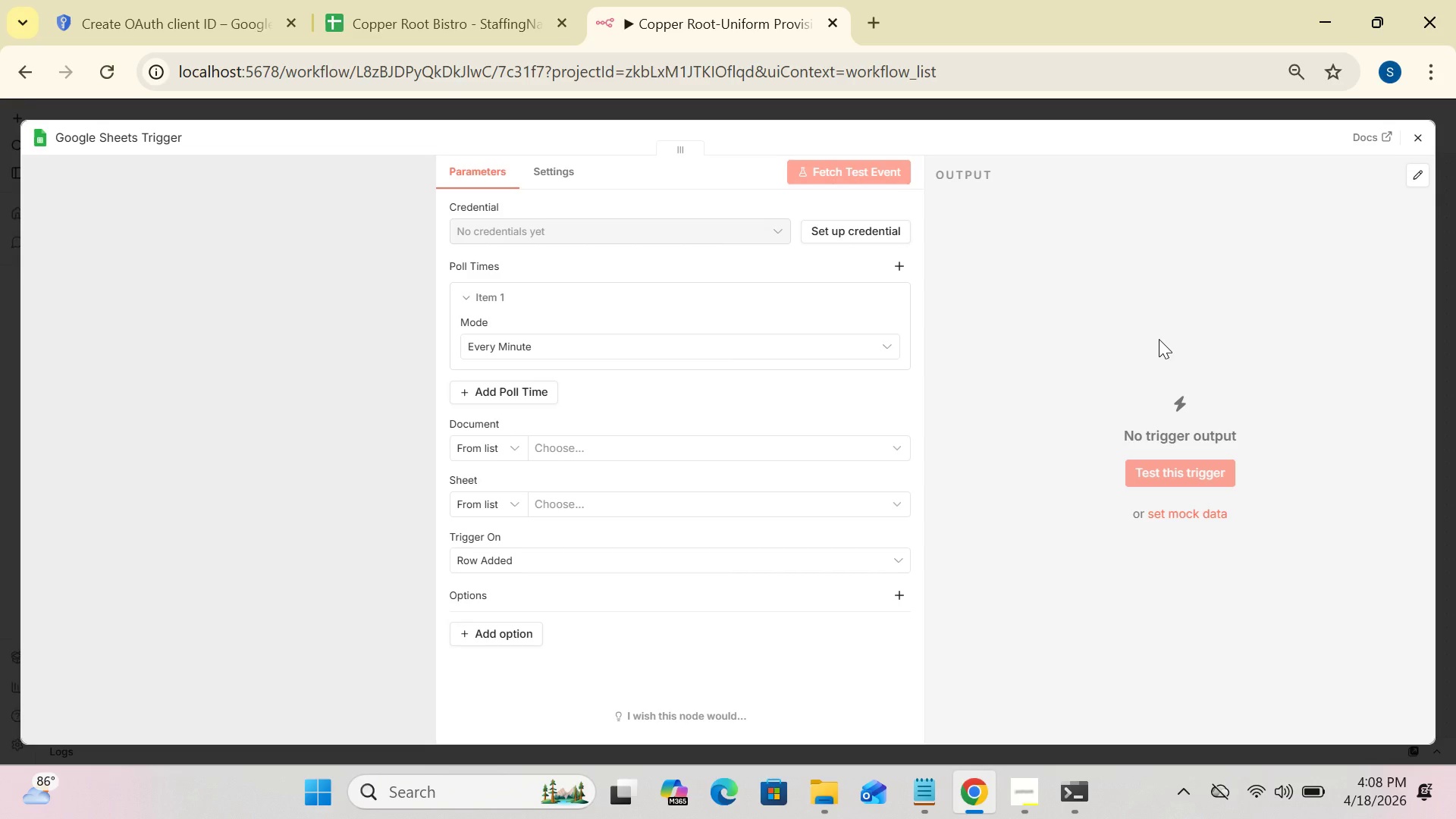 
left_click([829, 226])
 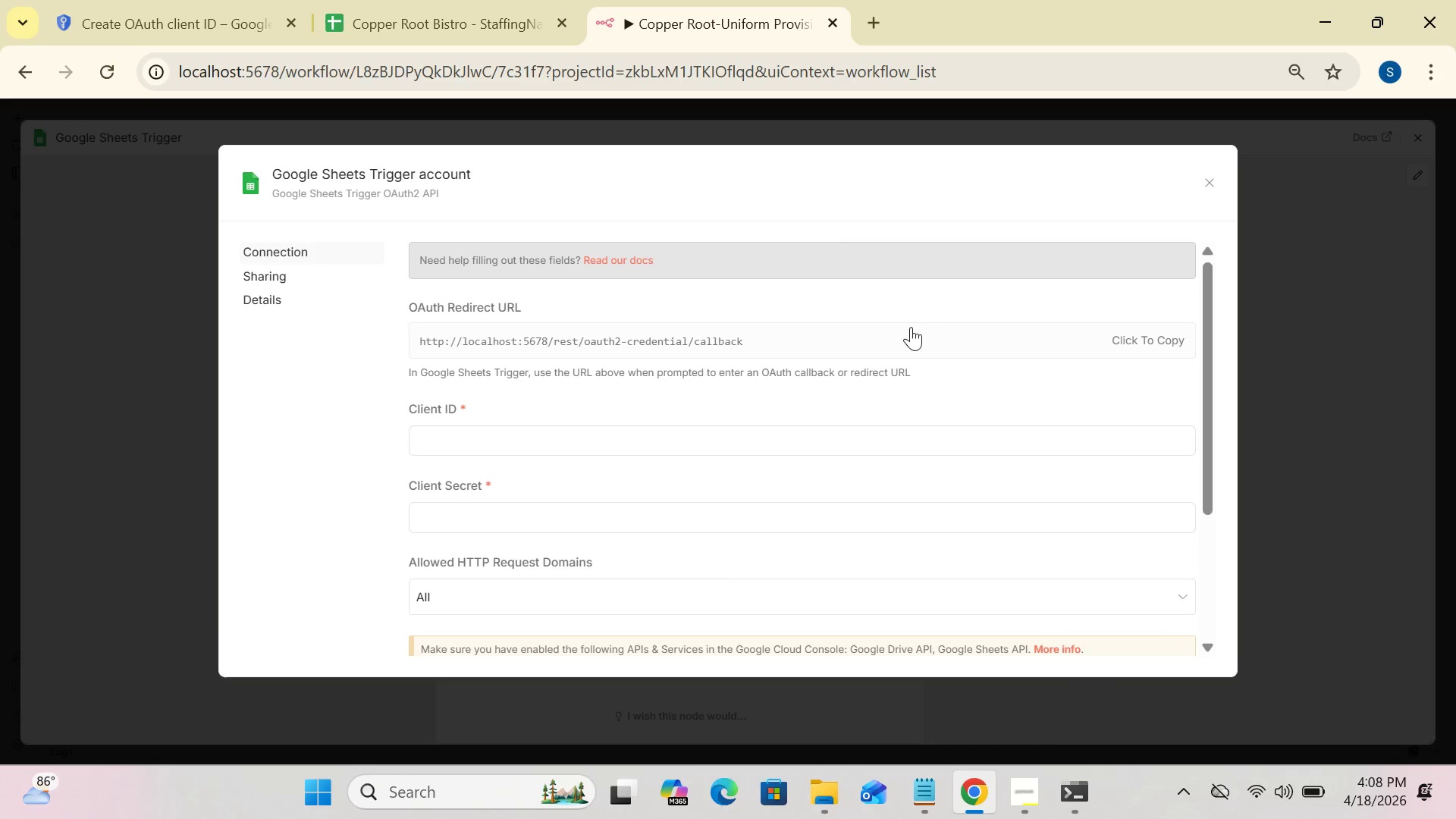 
wait(5.11)
 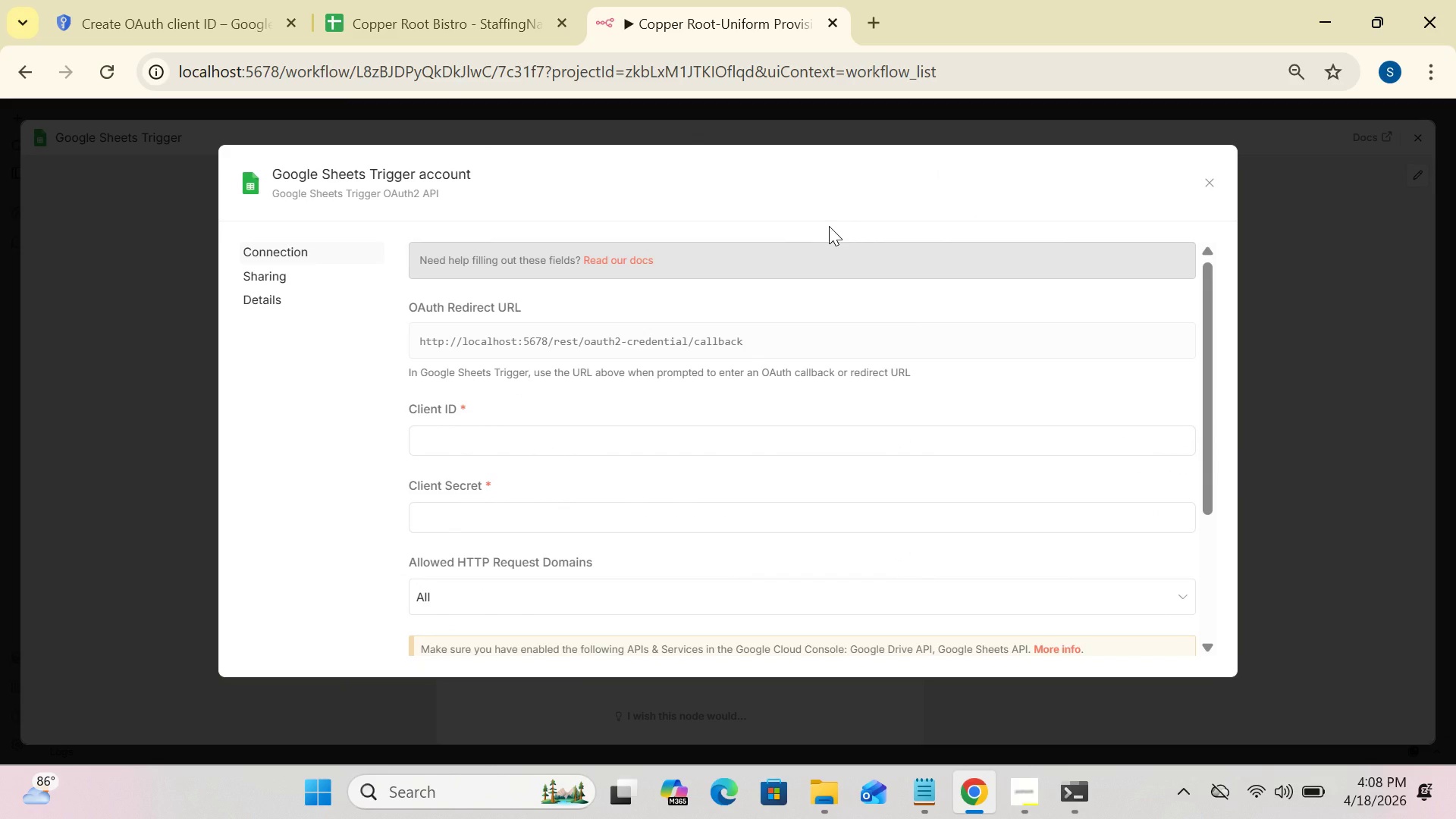 
left_click([1120, 342])
 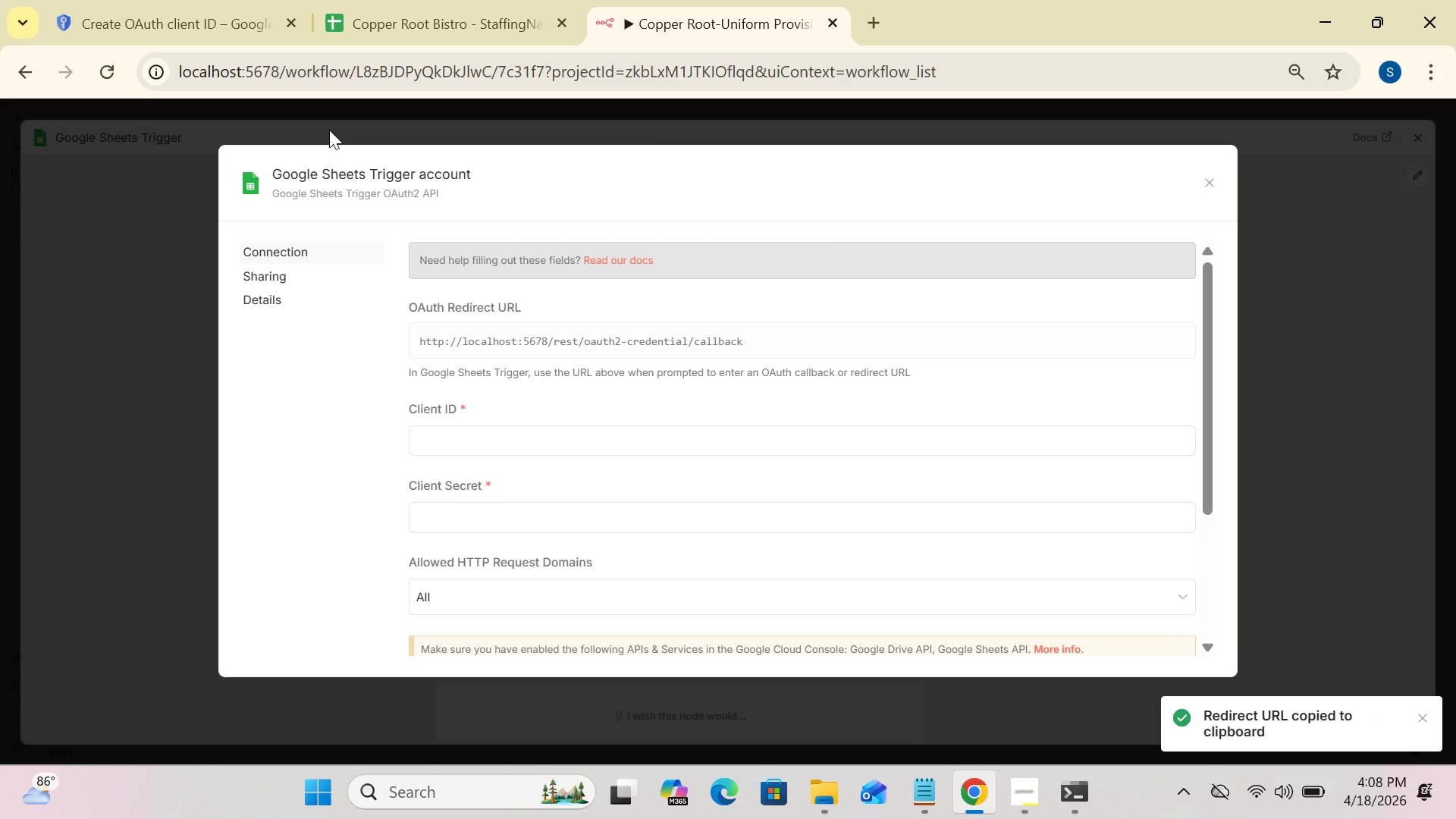 
left_click([227, 38])
 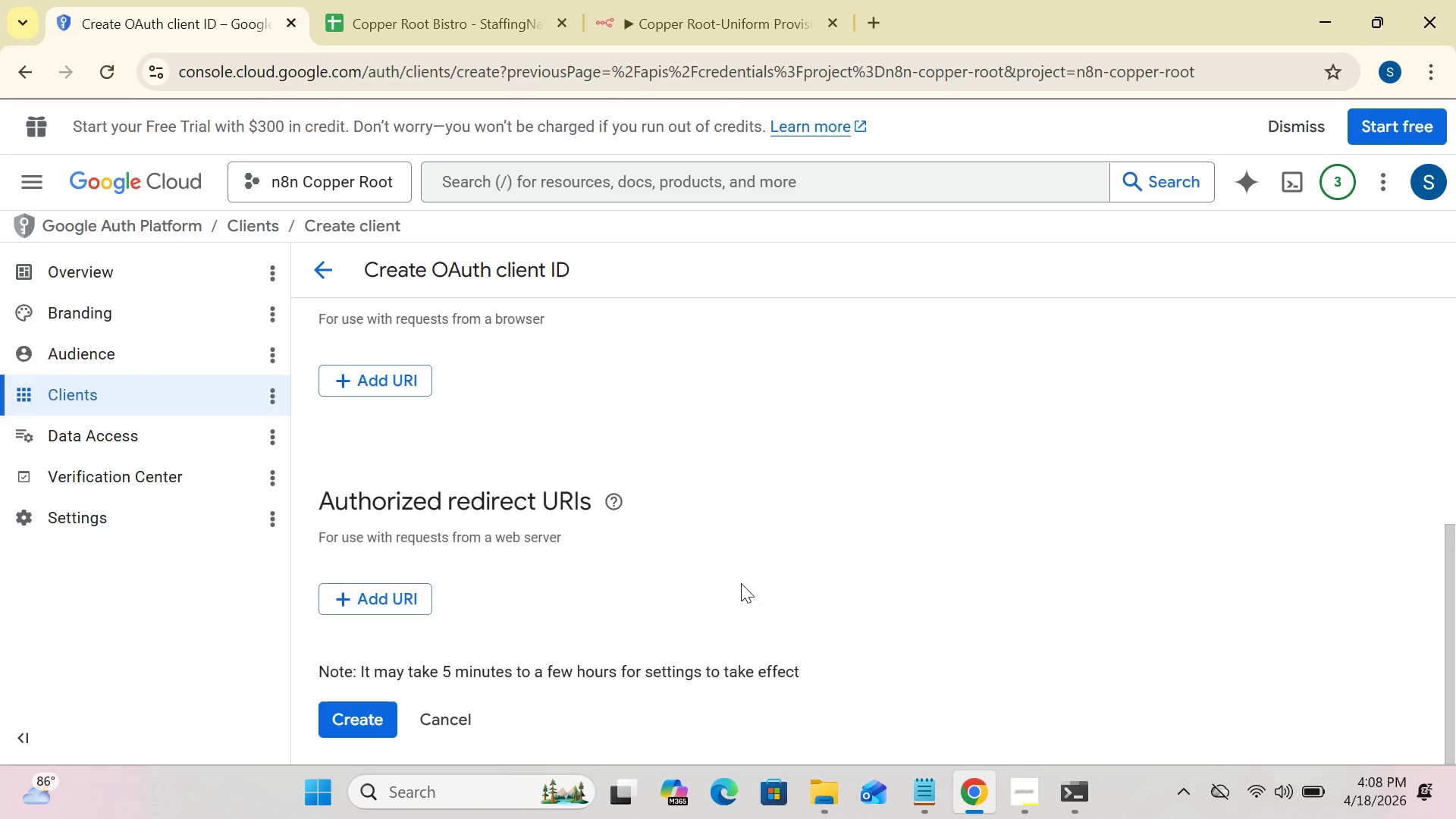 
wait(5.39)
 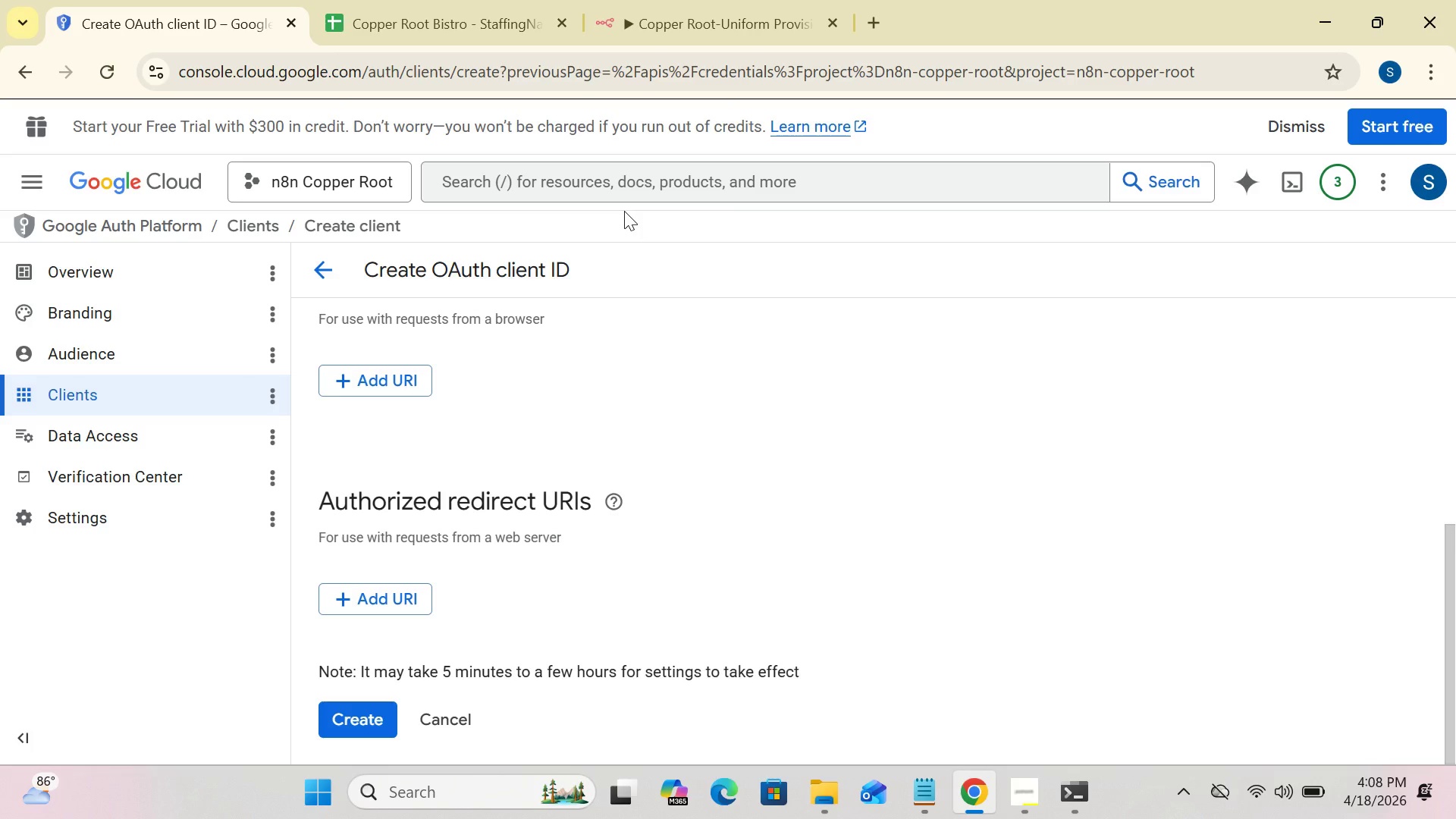 
left_click([397, 592])
 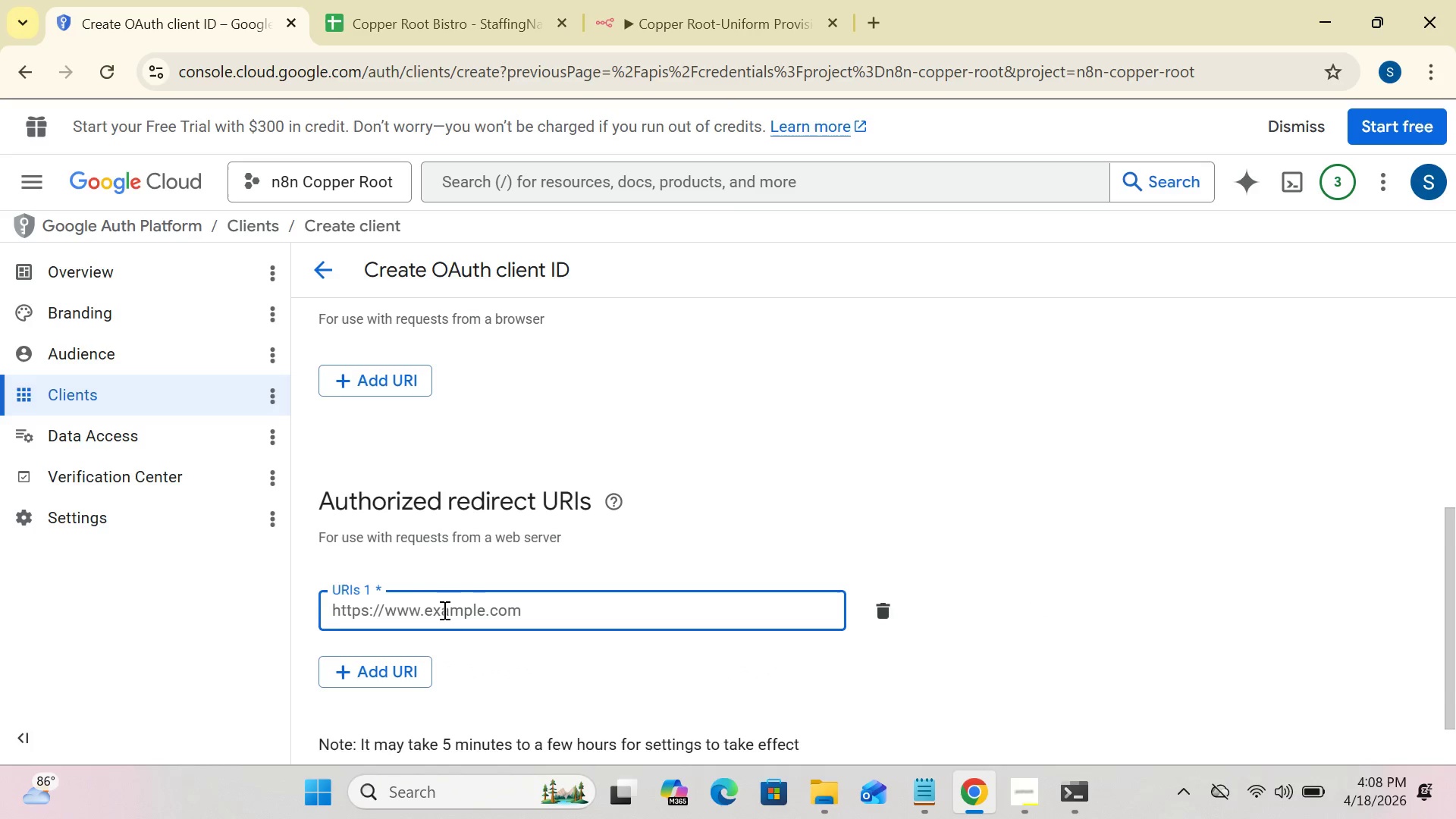 
left_click([443, 610])
 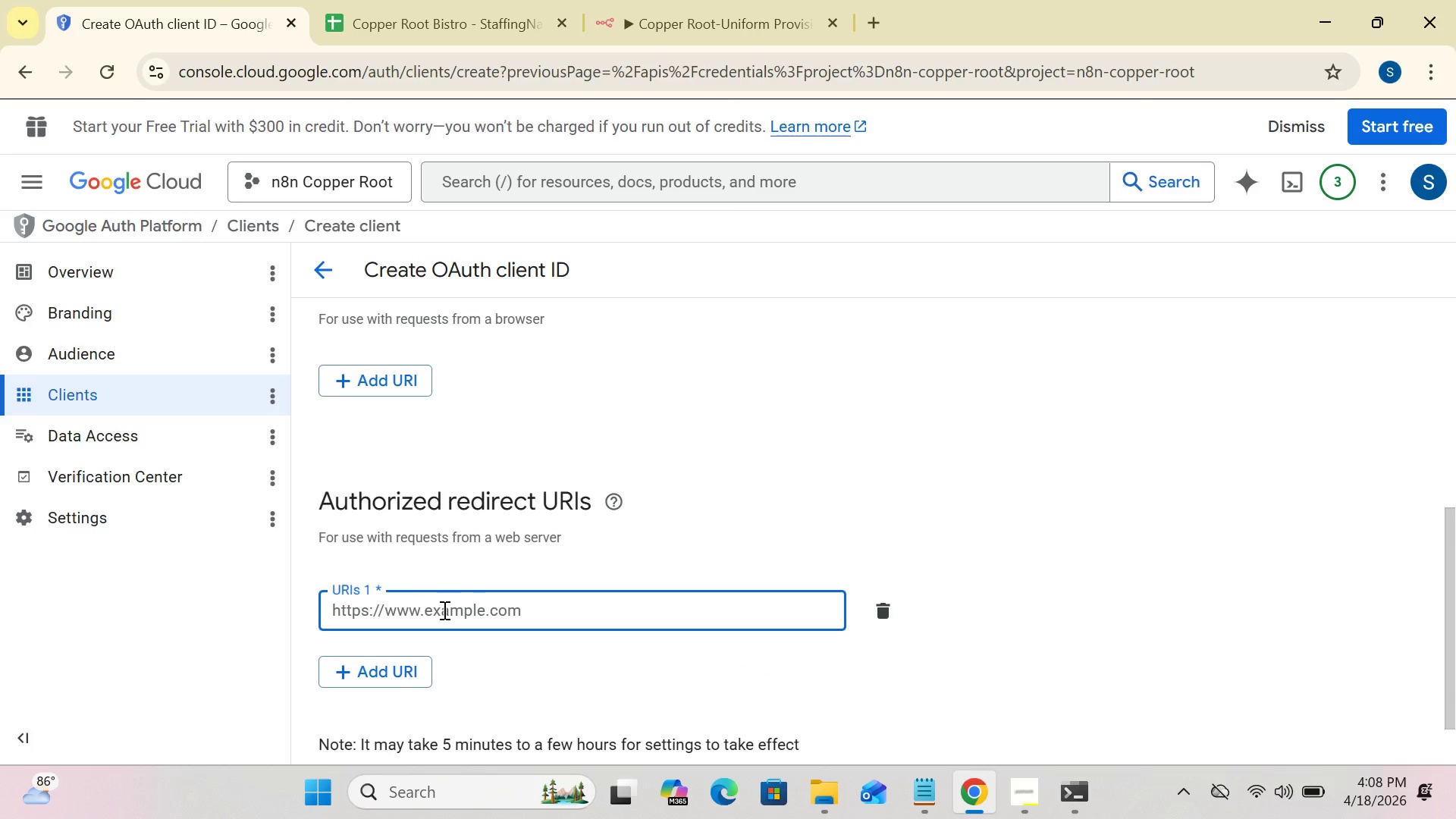 
key(Control+V)
 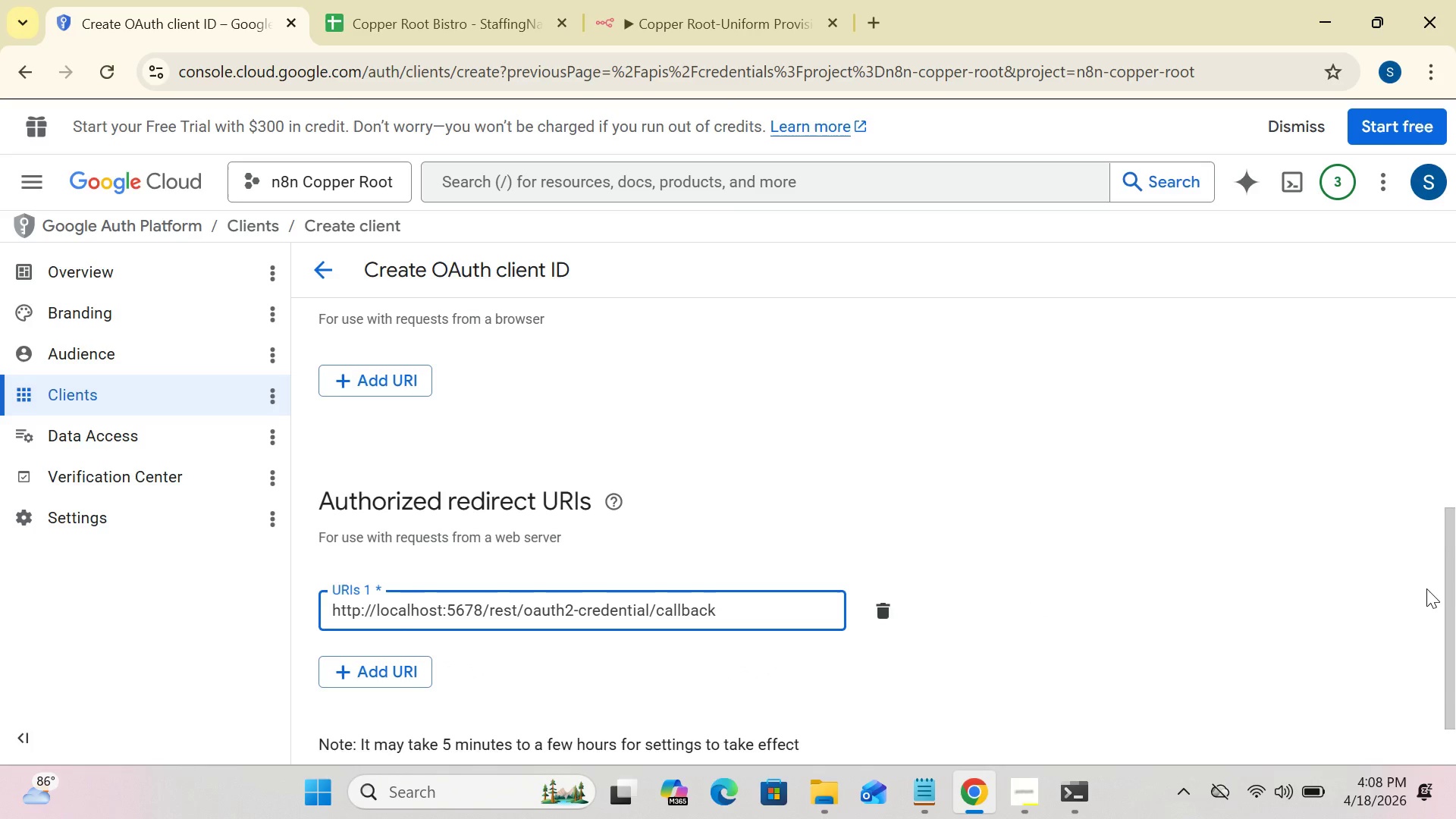 
wait(5.14)
 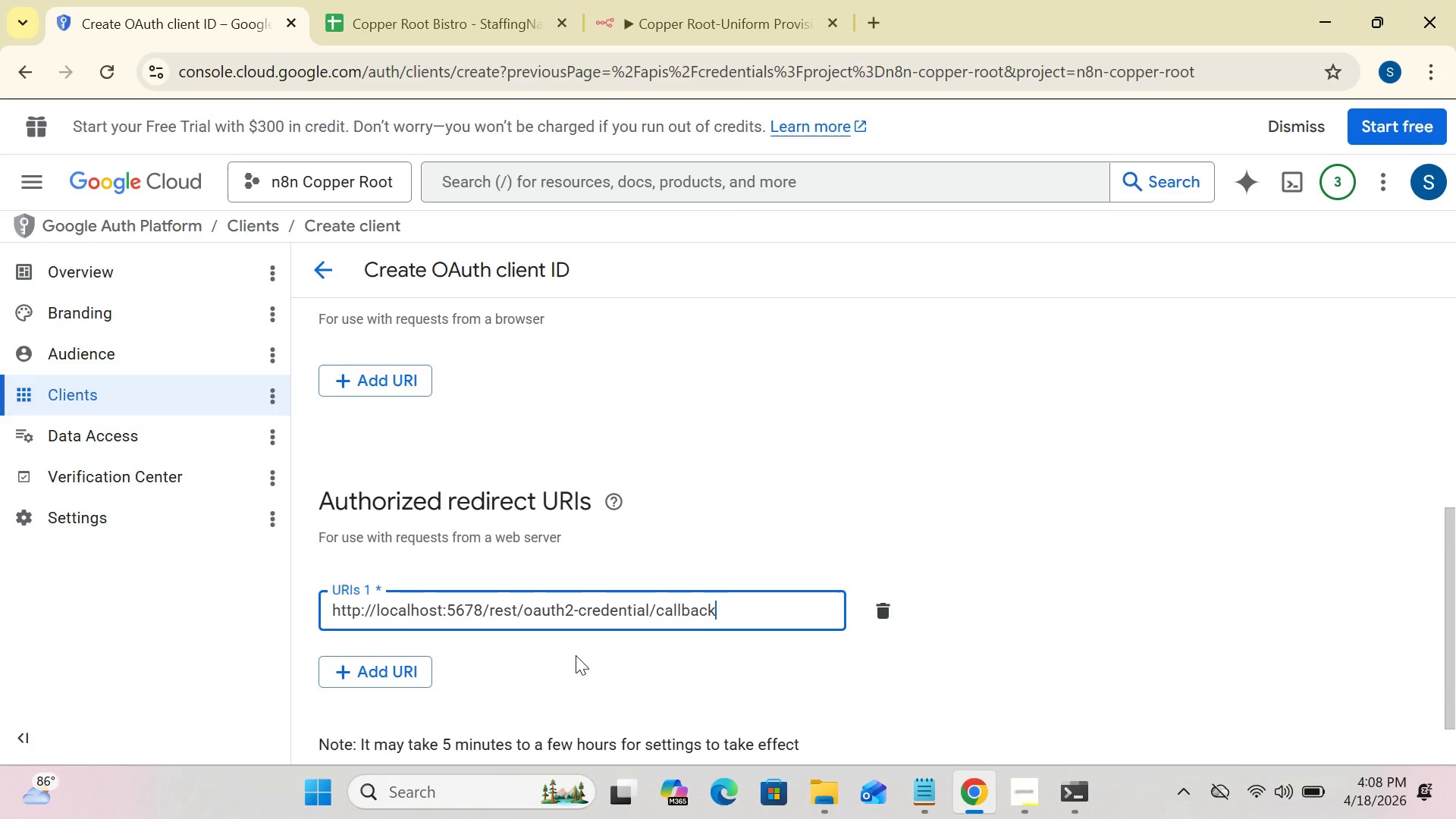 
left_click_drag(start_coordinate=[1442, 598], to_coordinate=[1455, 660])
 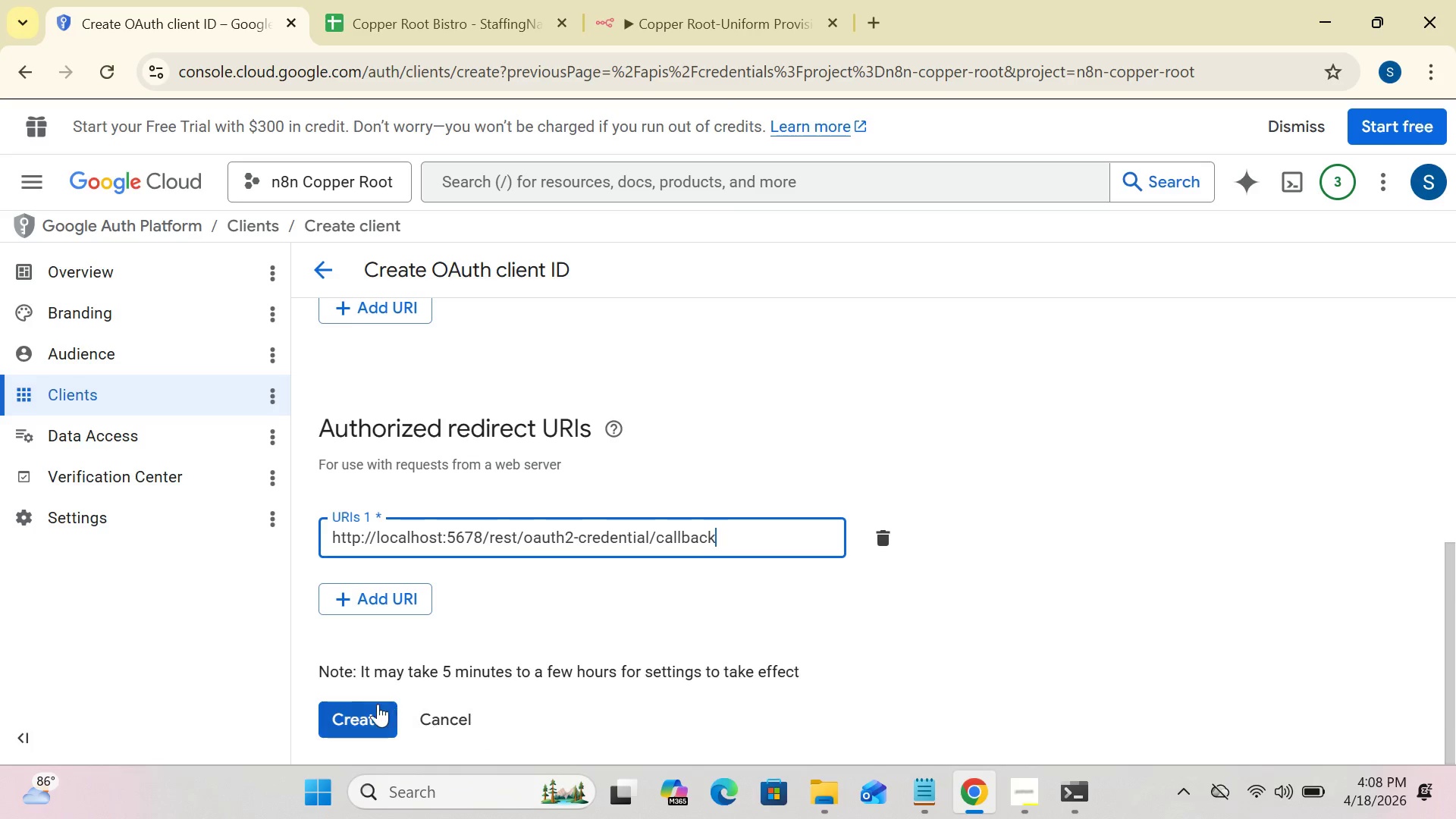 
left_click([366, 704])
 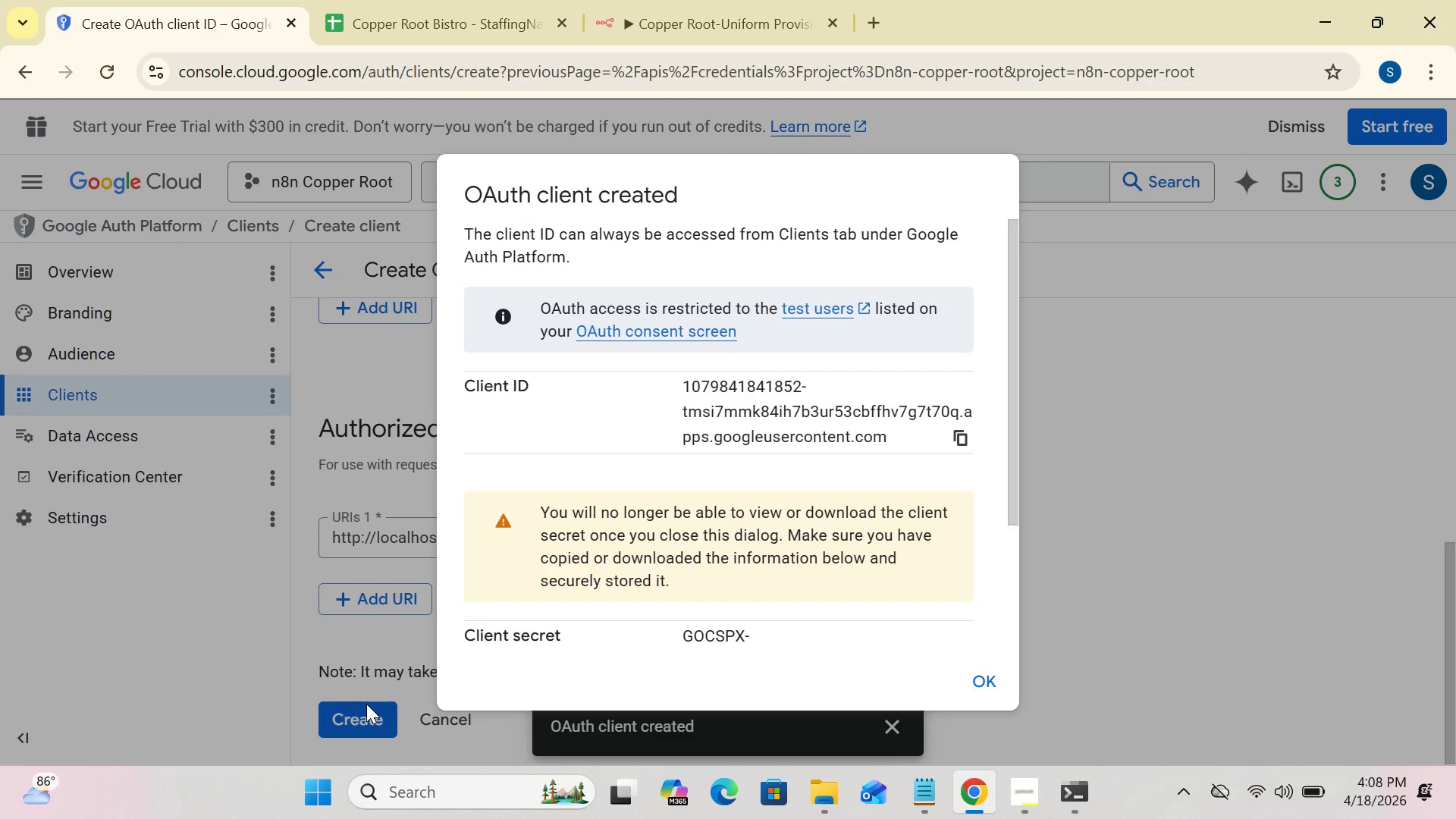 
mouse_move([1460, 761])
 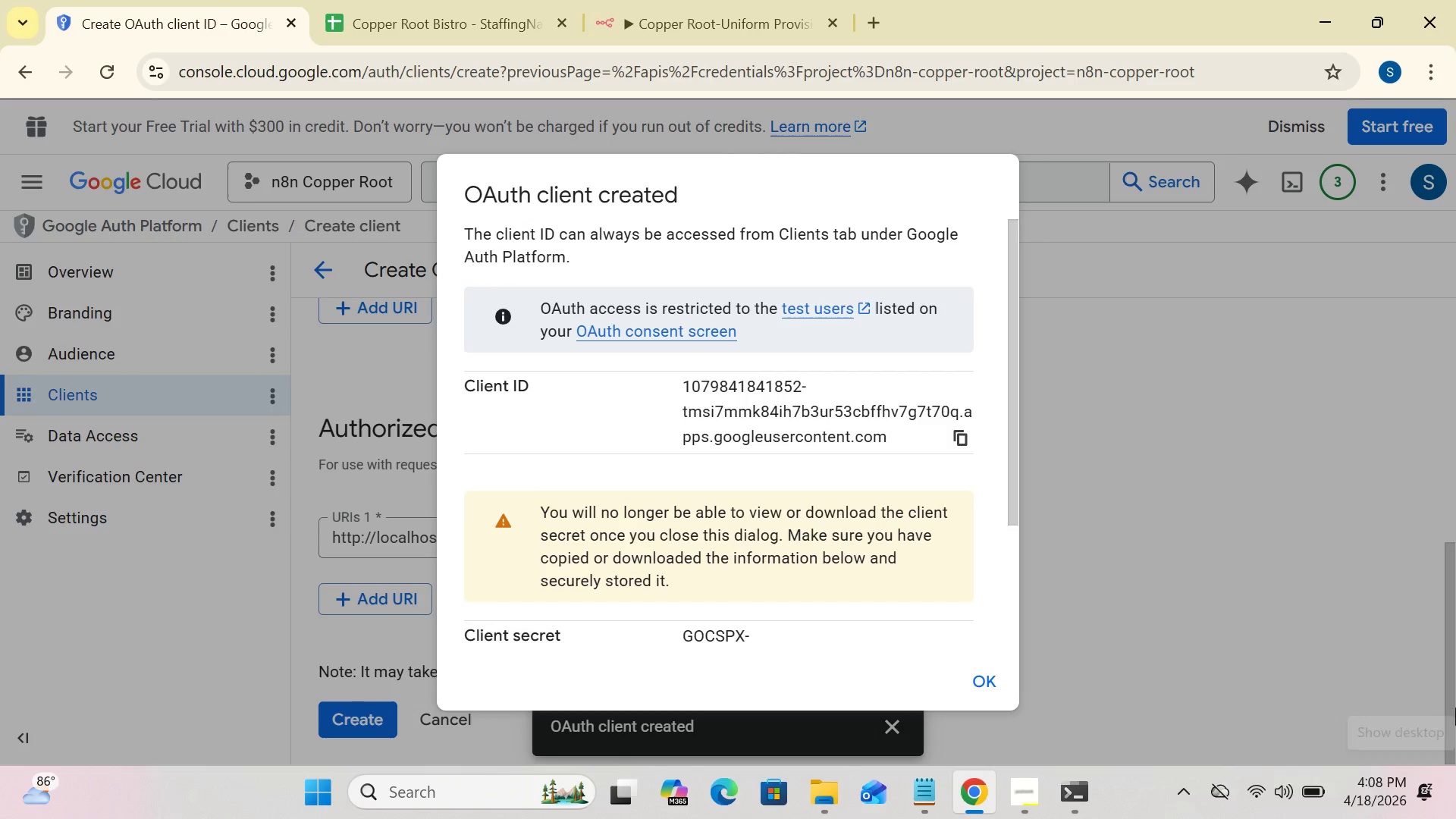 
mouse_move([1274, 681])
 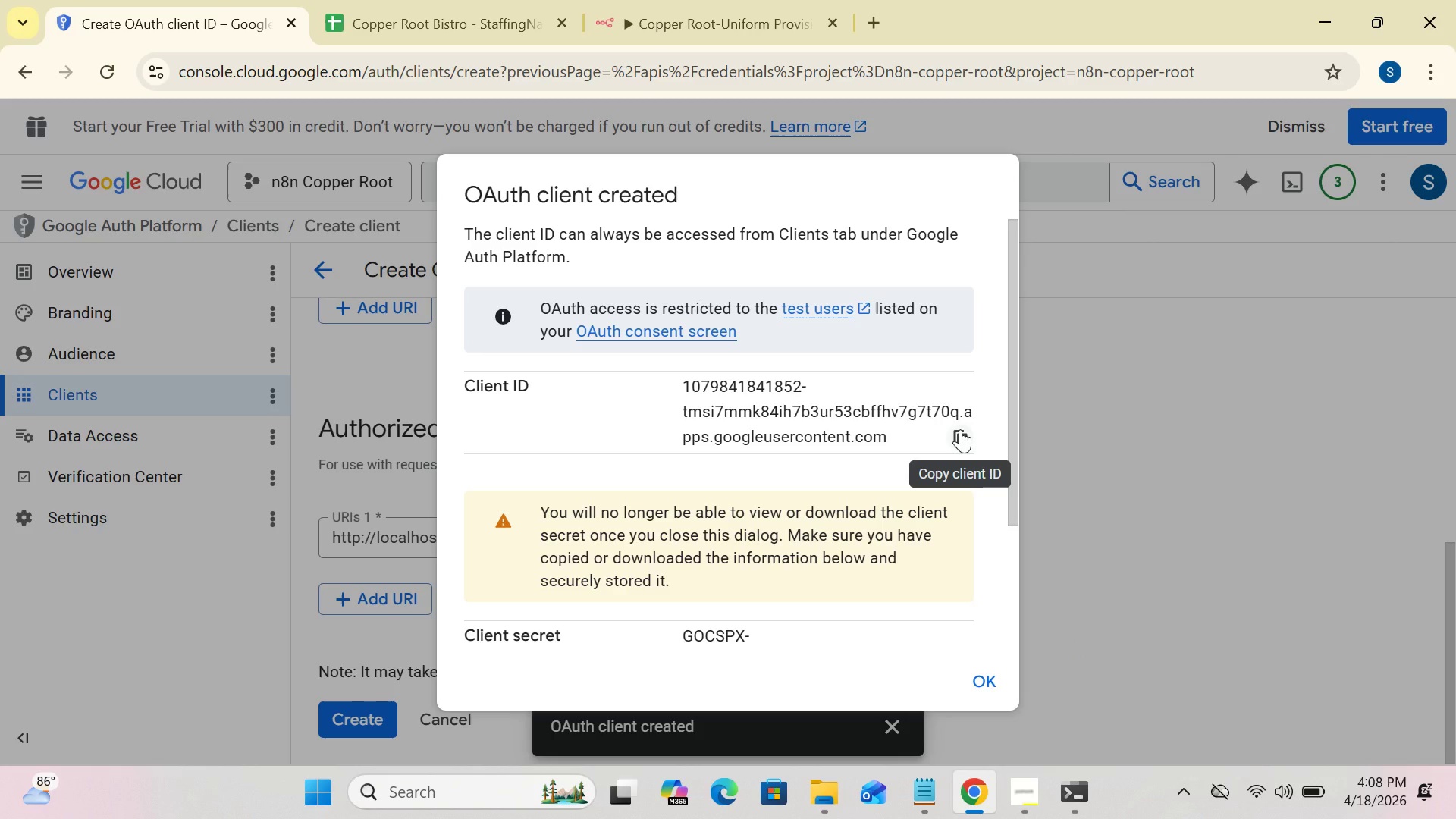 
left_click([960, 429])
 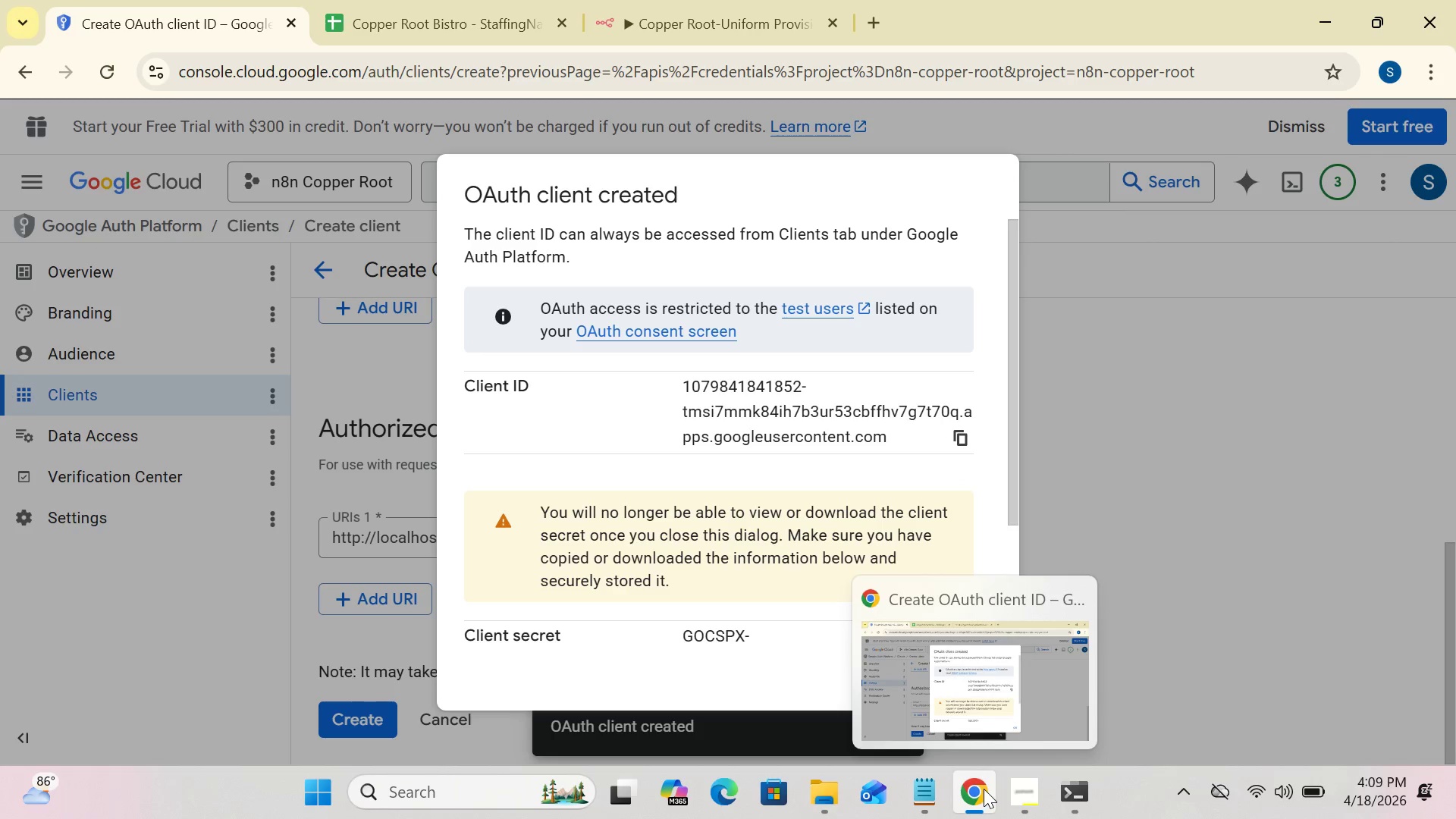 
wait(5.98)
 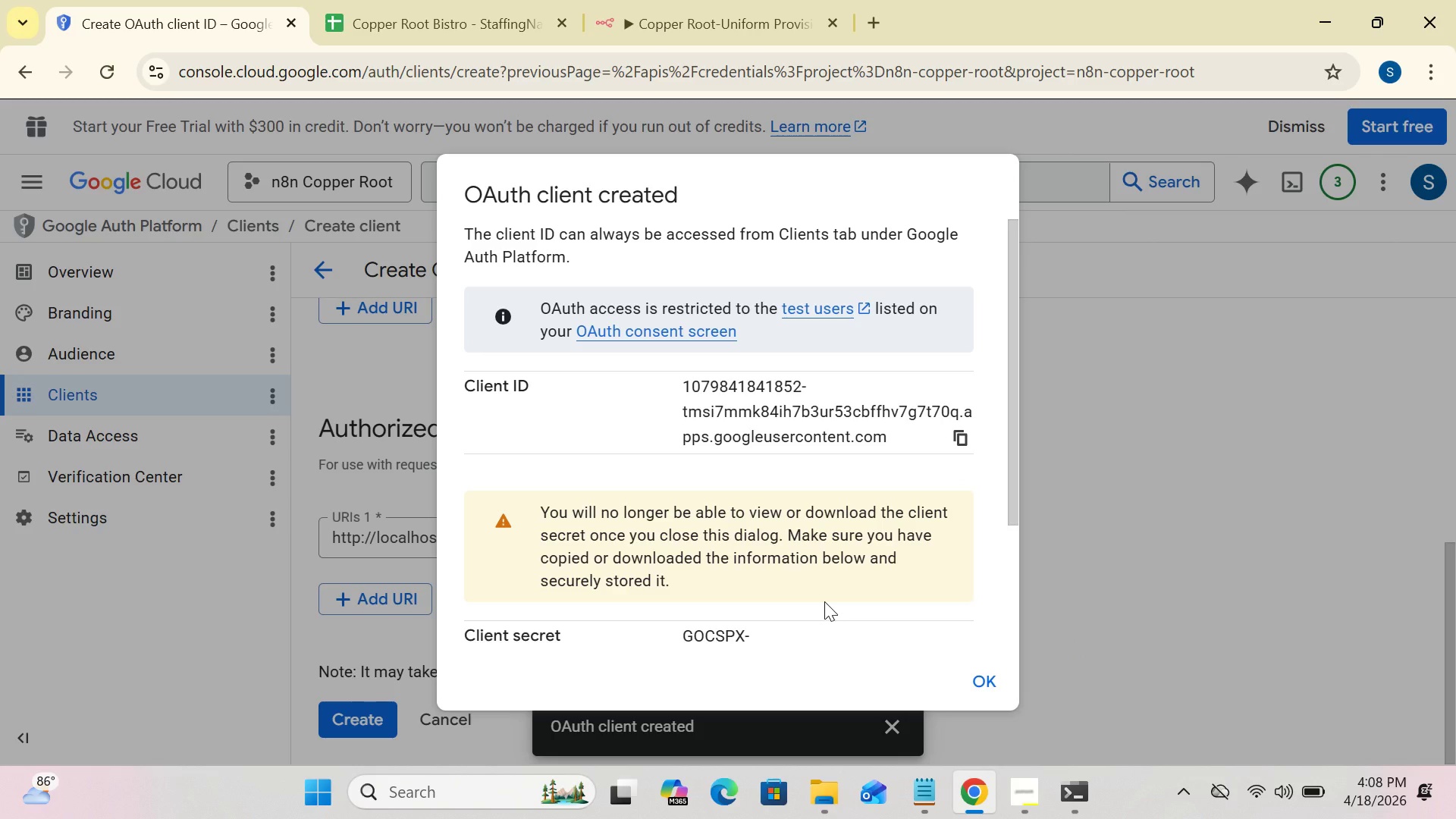 
left_click([1025, 808])